 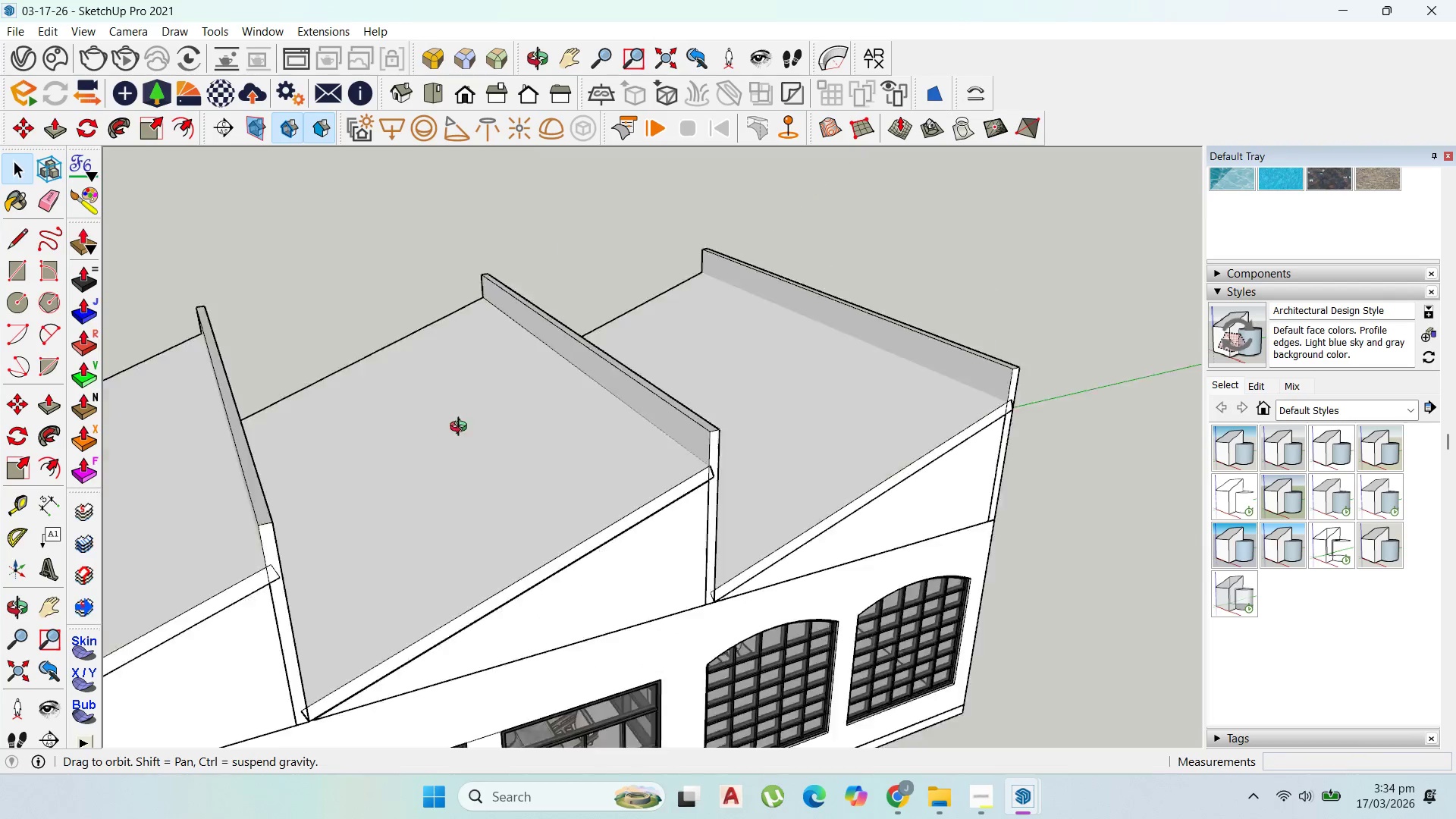 
scroll: coordinate [934, 478], scroll_direction: down, amount: 23.0
 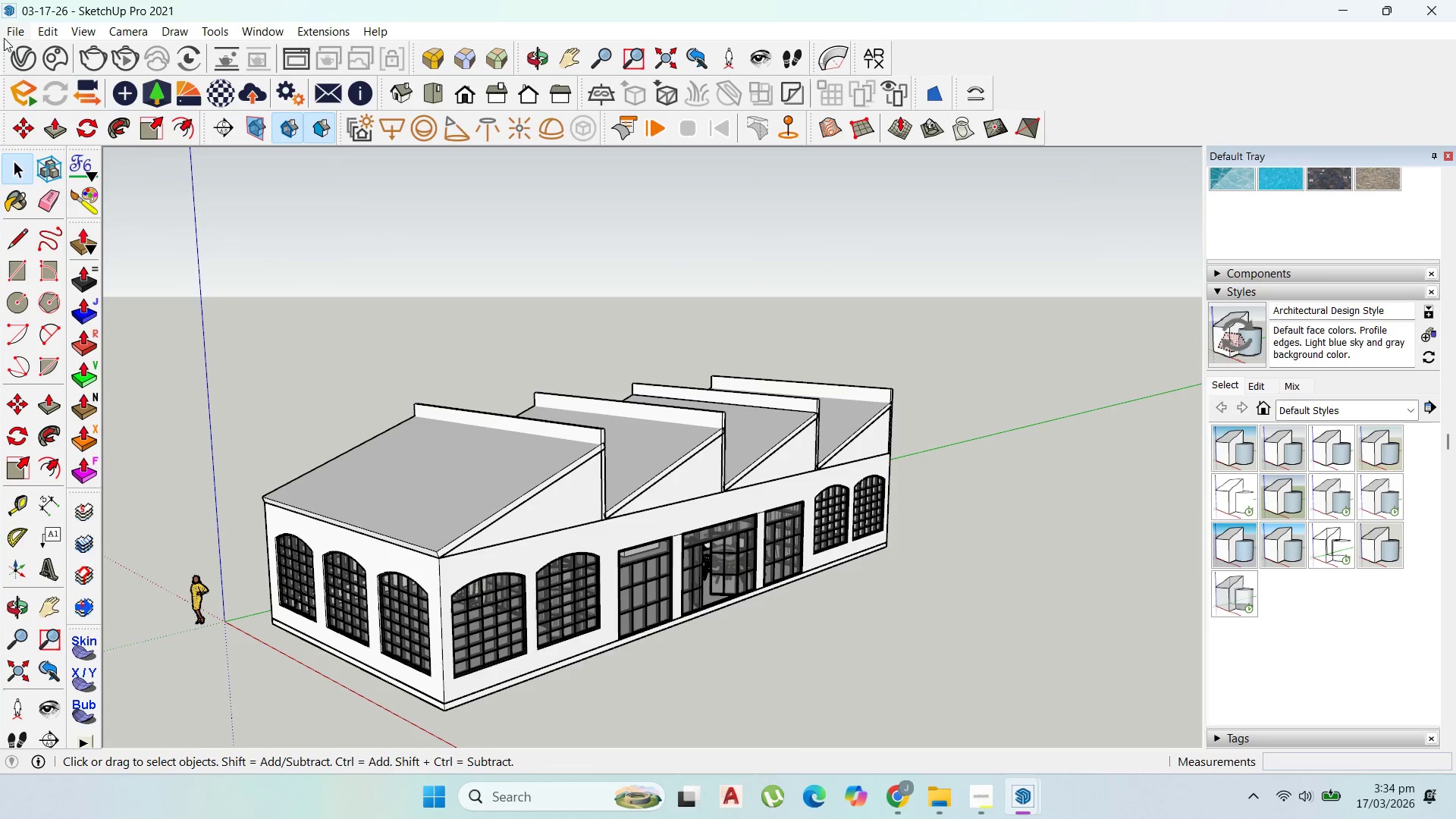 
left_click([13, 32])
 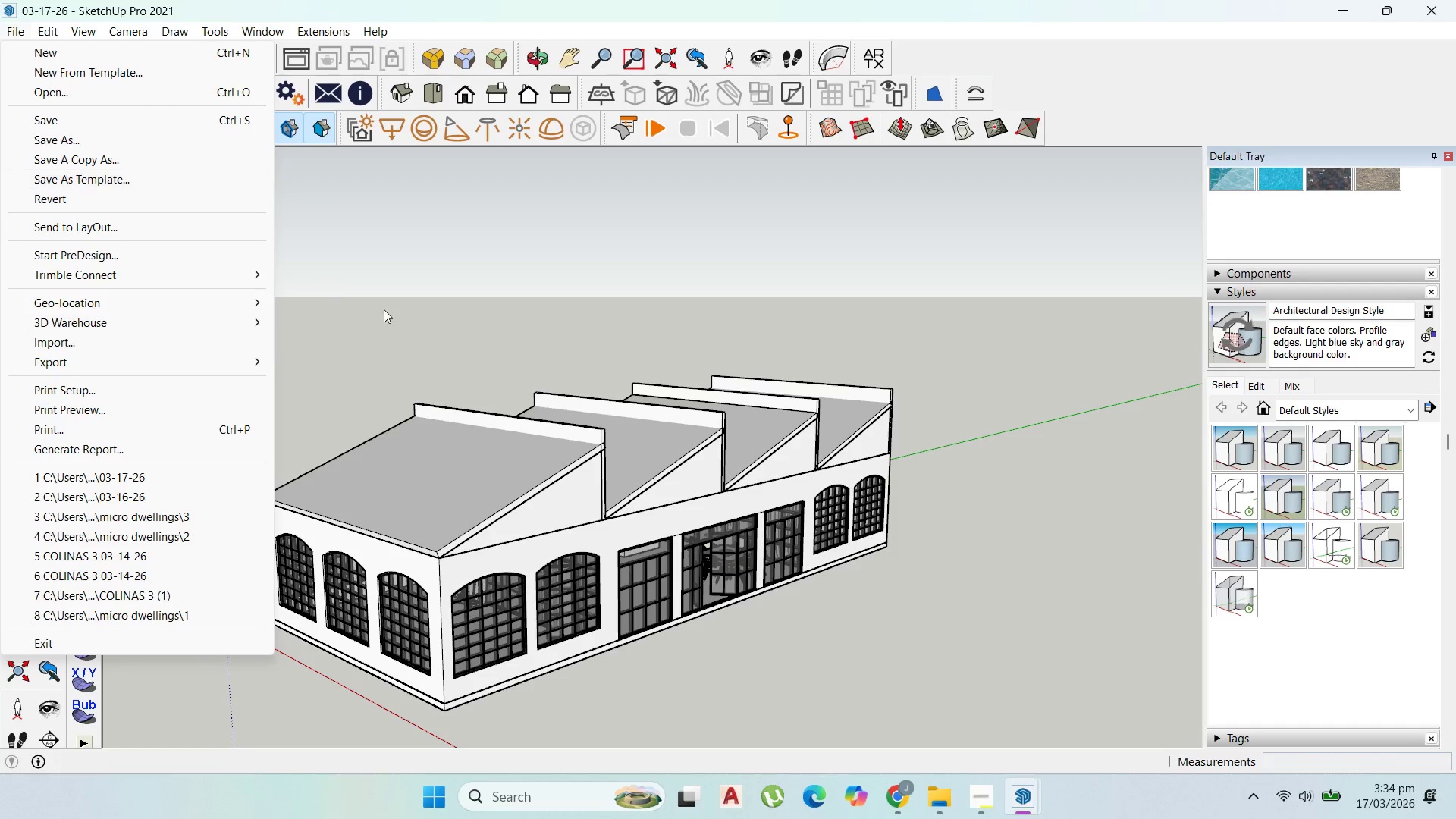 
left_click([392, 312])
 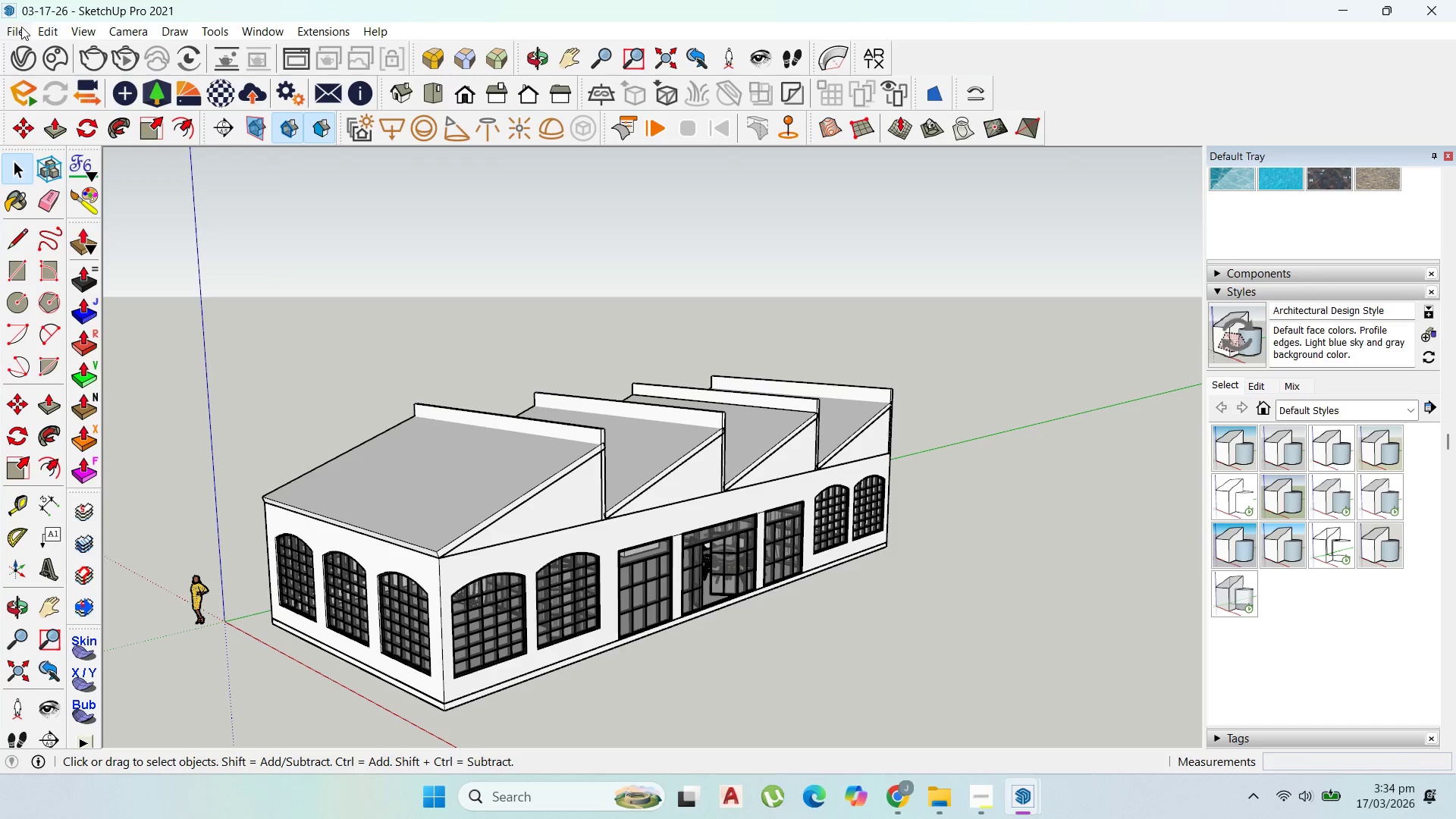 
left_click([21, 40])
 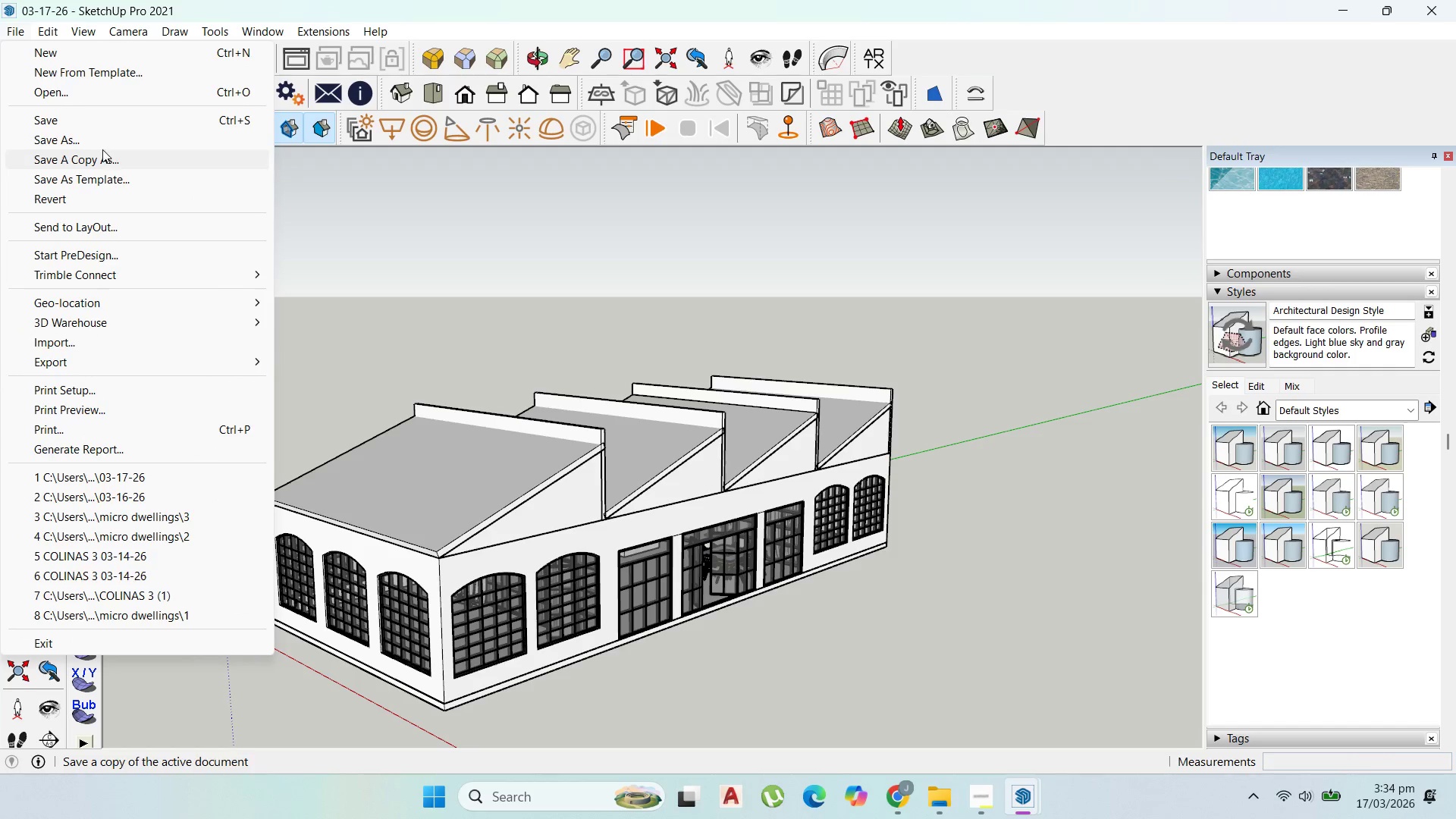 
left_click([95, 140])
 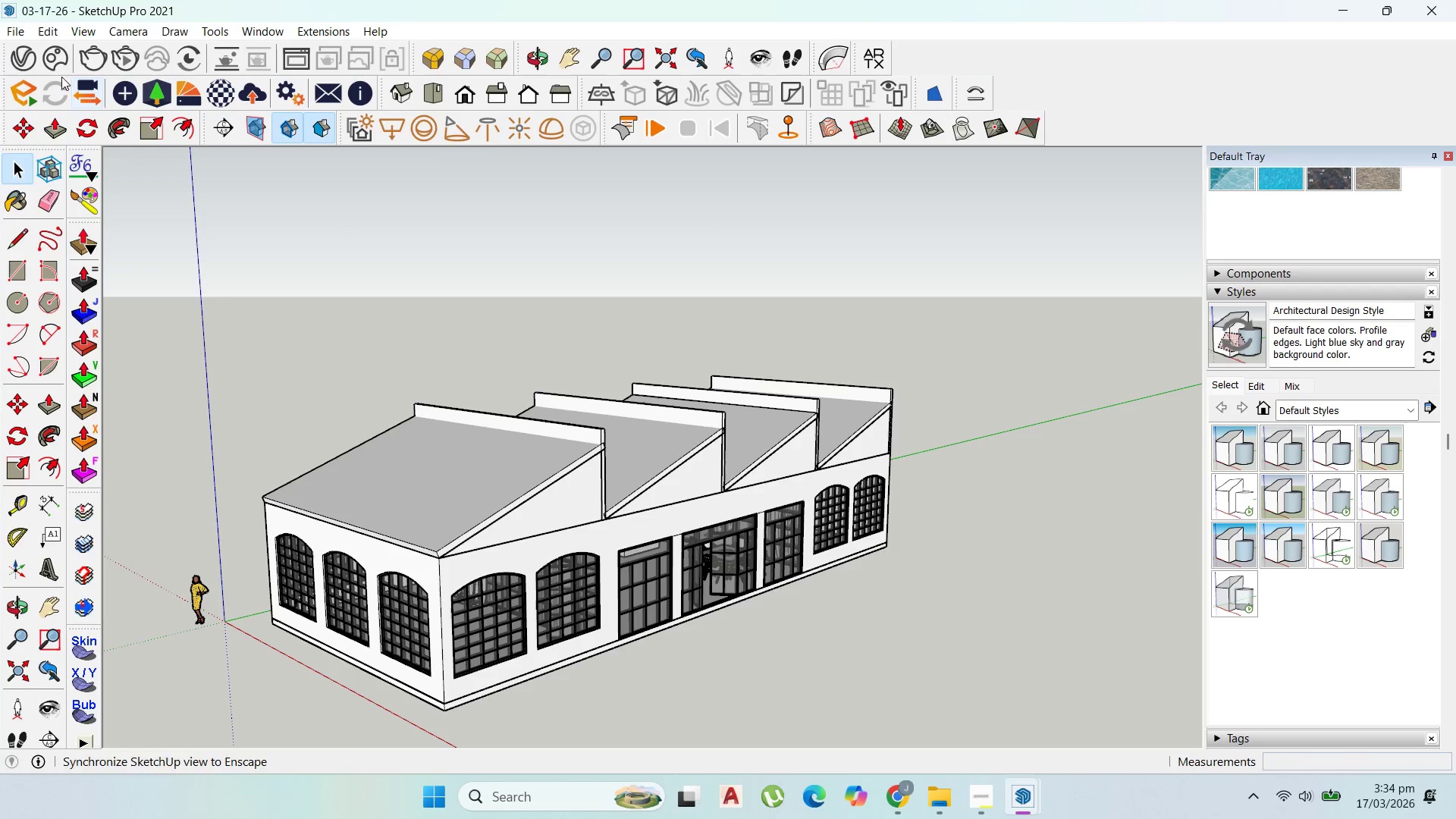 